 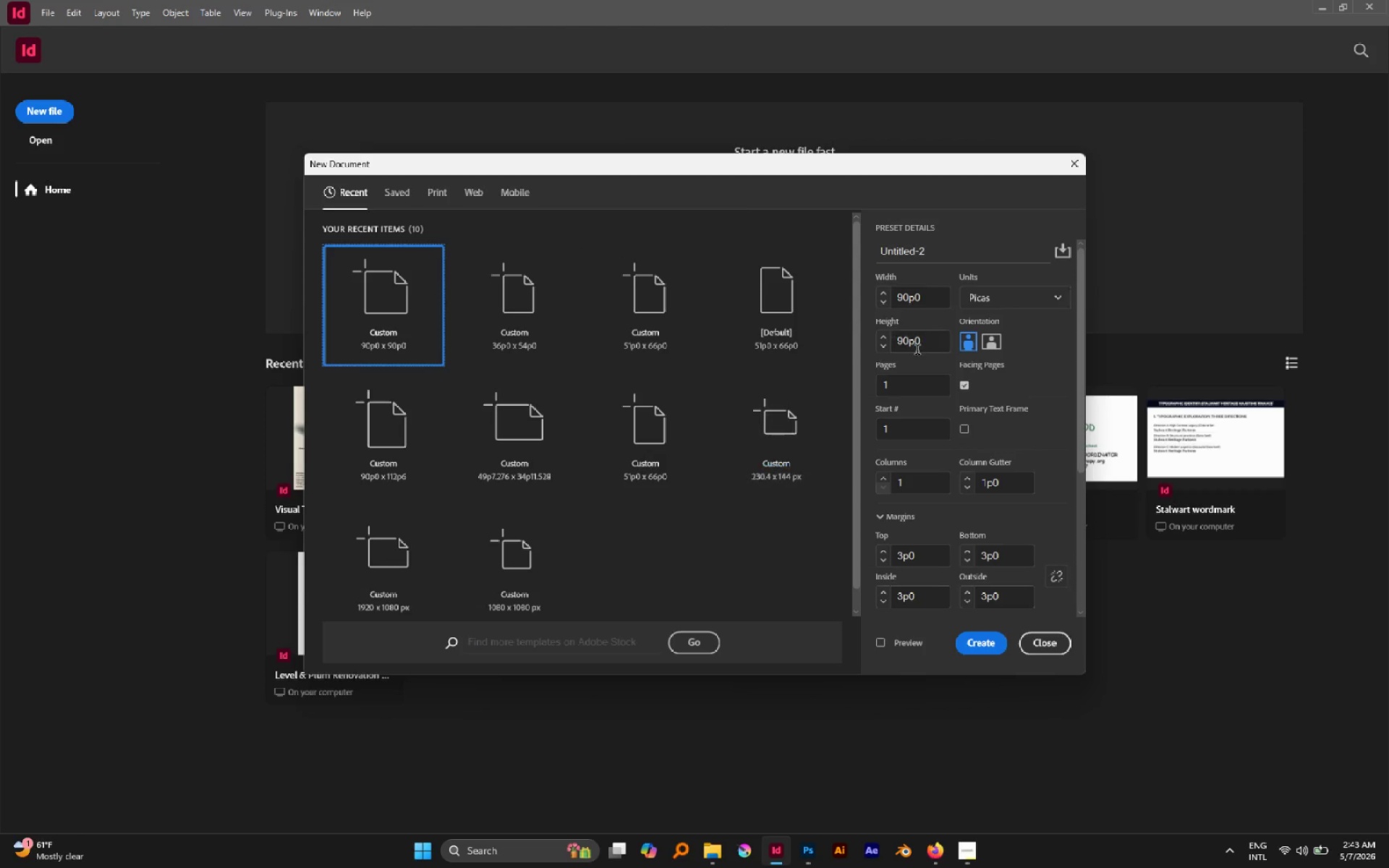 
left_click([988, 299])
 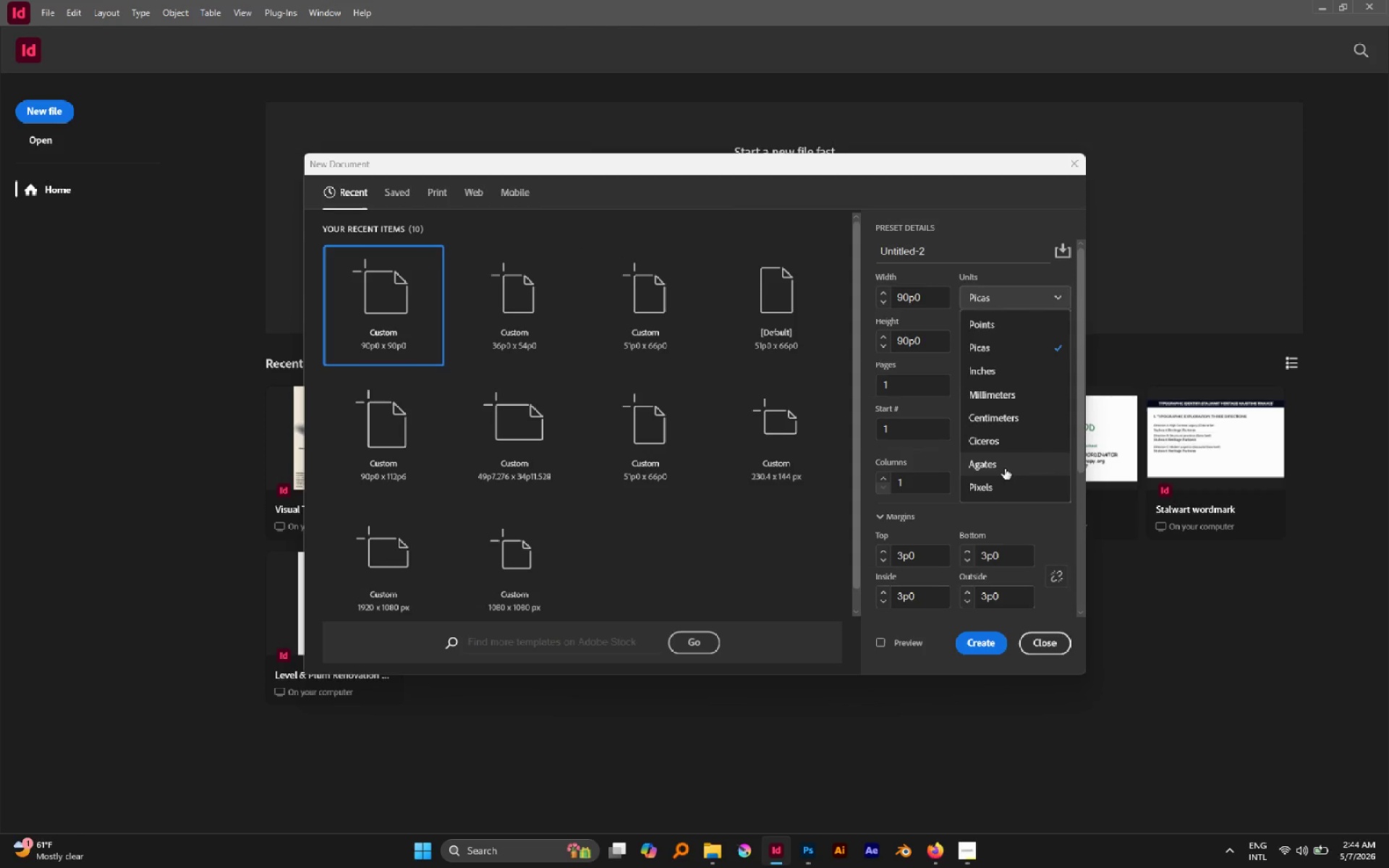 
scroll: coordinate [1006, 406], scroll_direction: down, amount: 3.0
 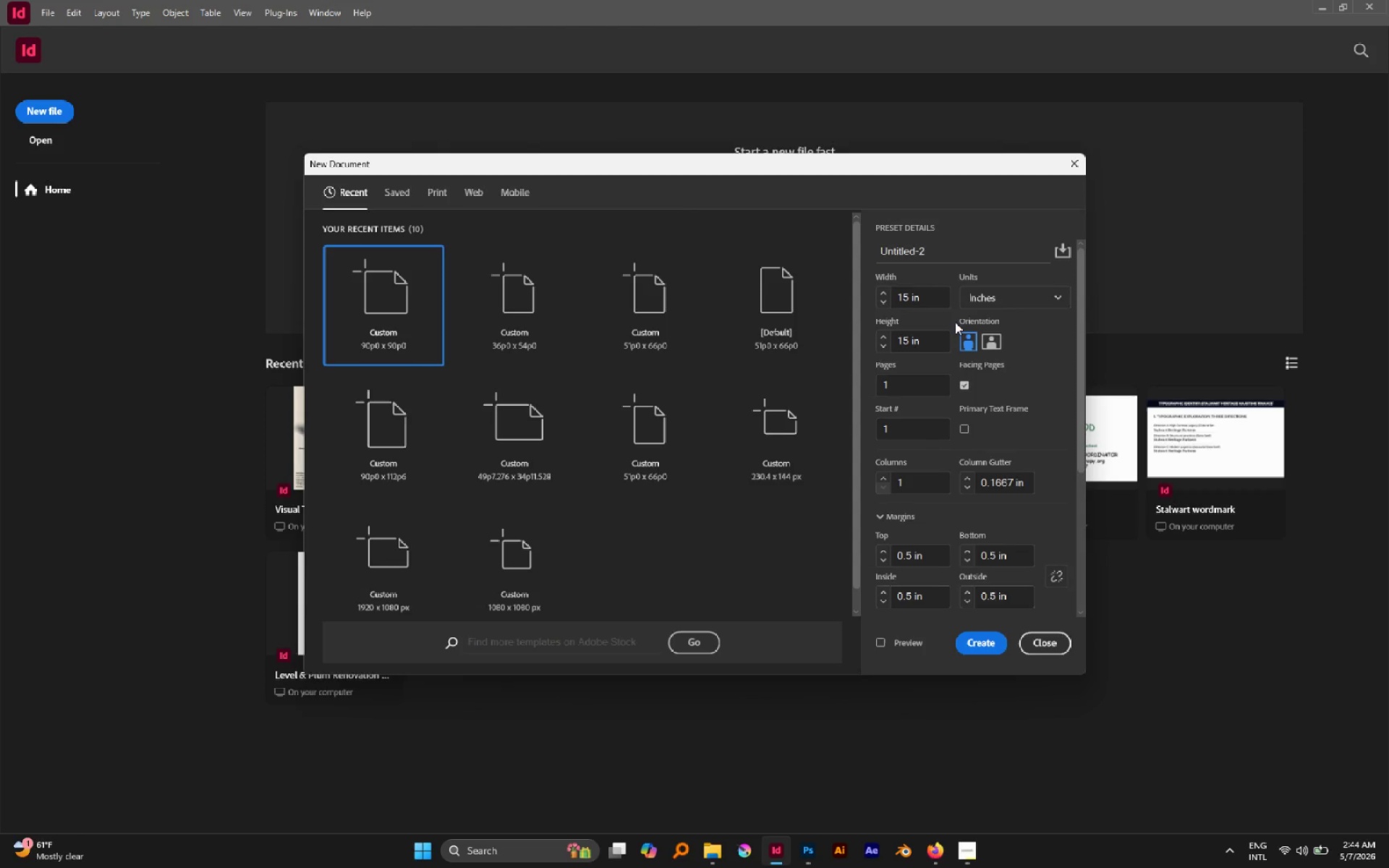 
left_click_drag(start_coordinate=[931, 297], to_coordinate=[828, 286])
 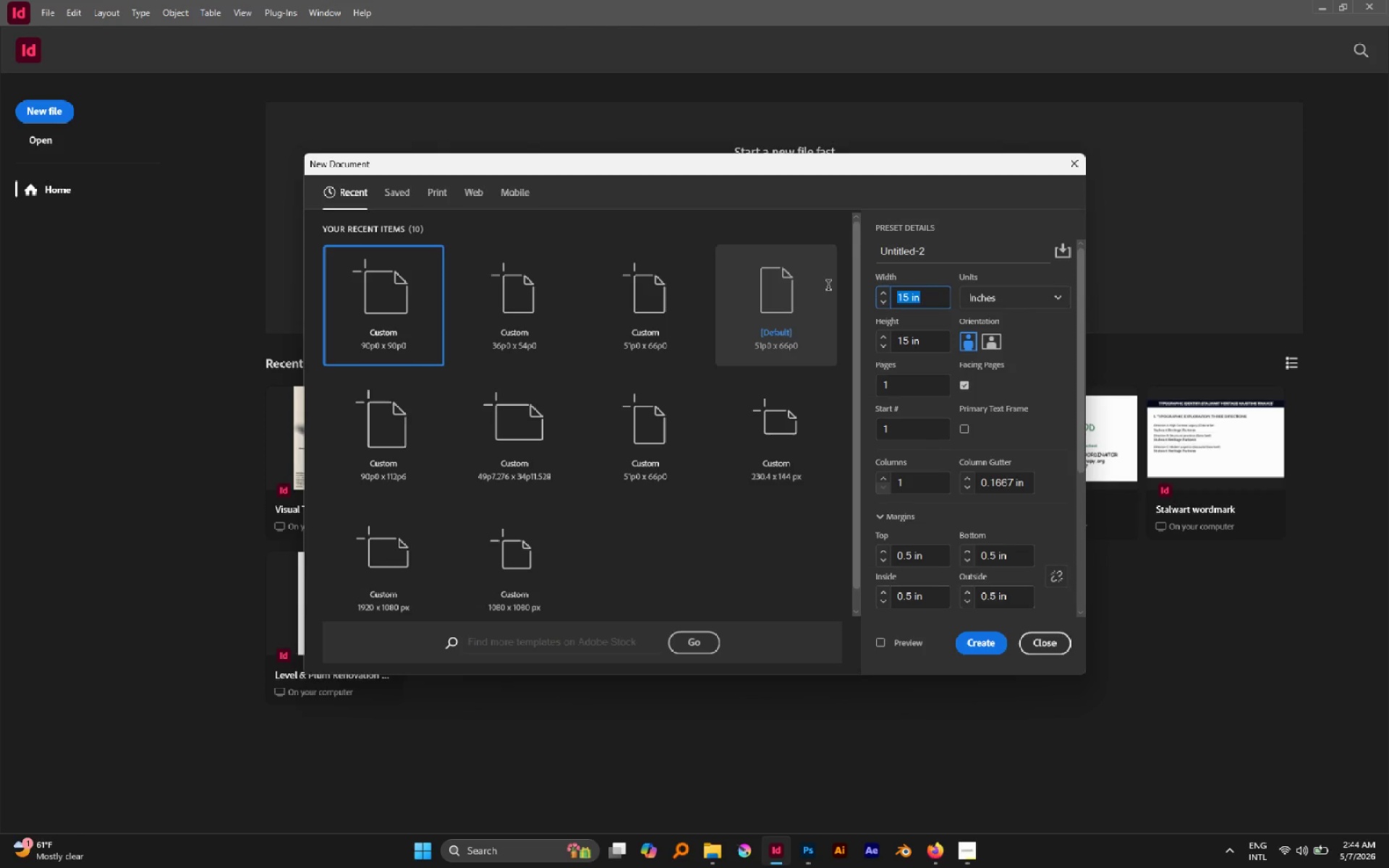 
key(6)
 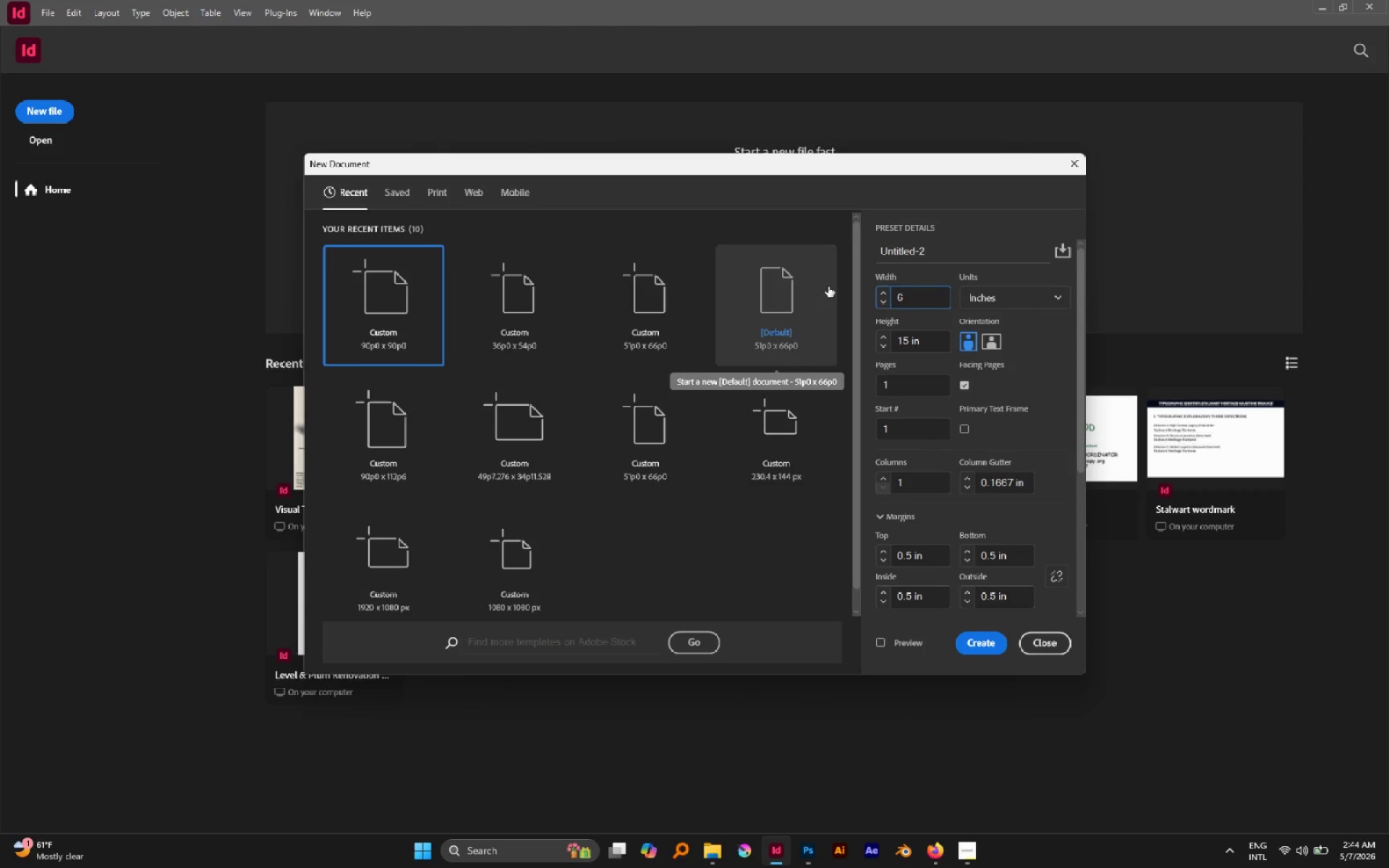 
key(Tab)
 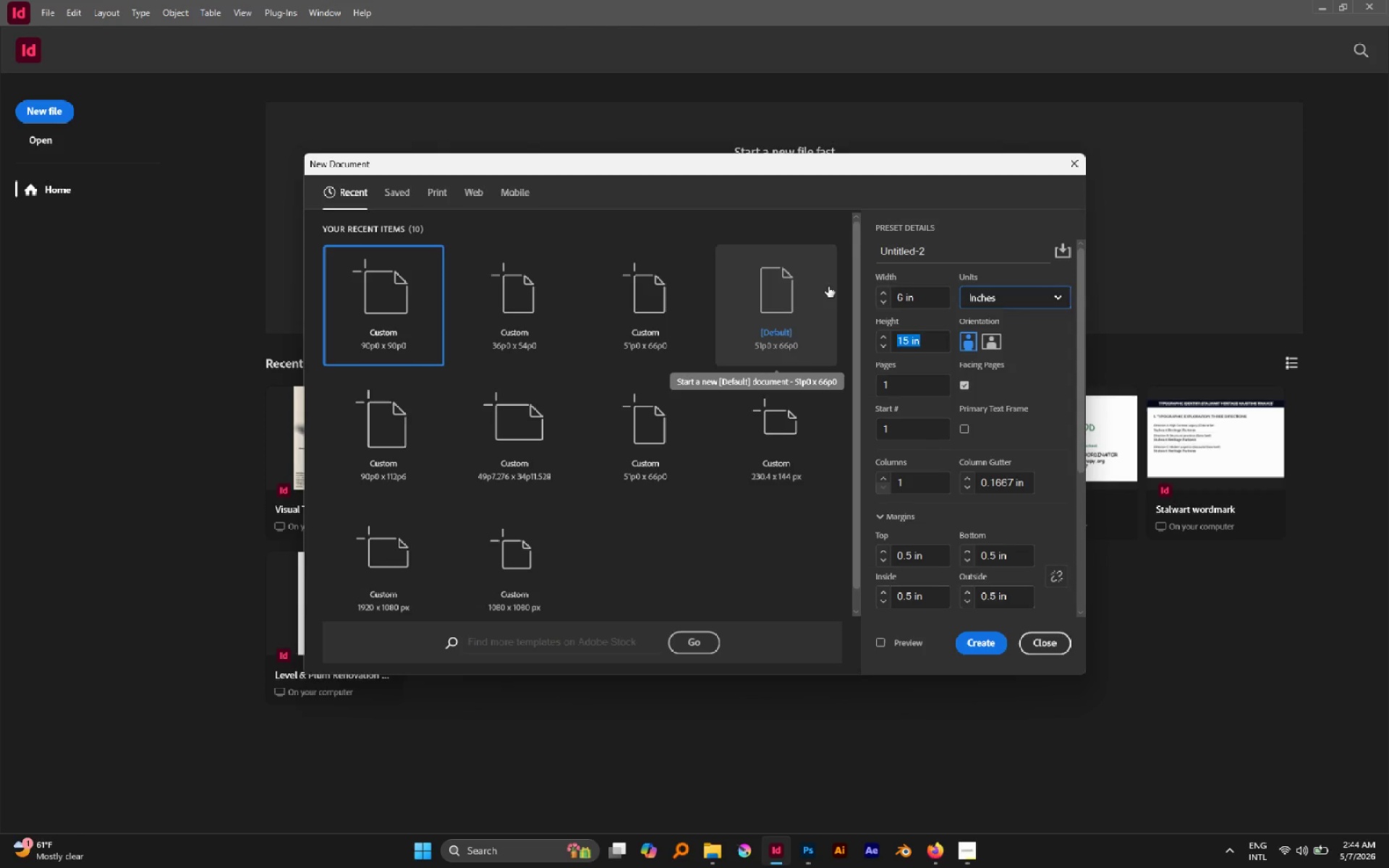 
key(Tab)
 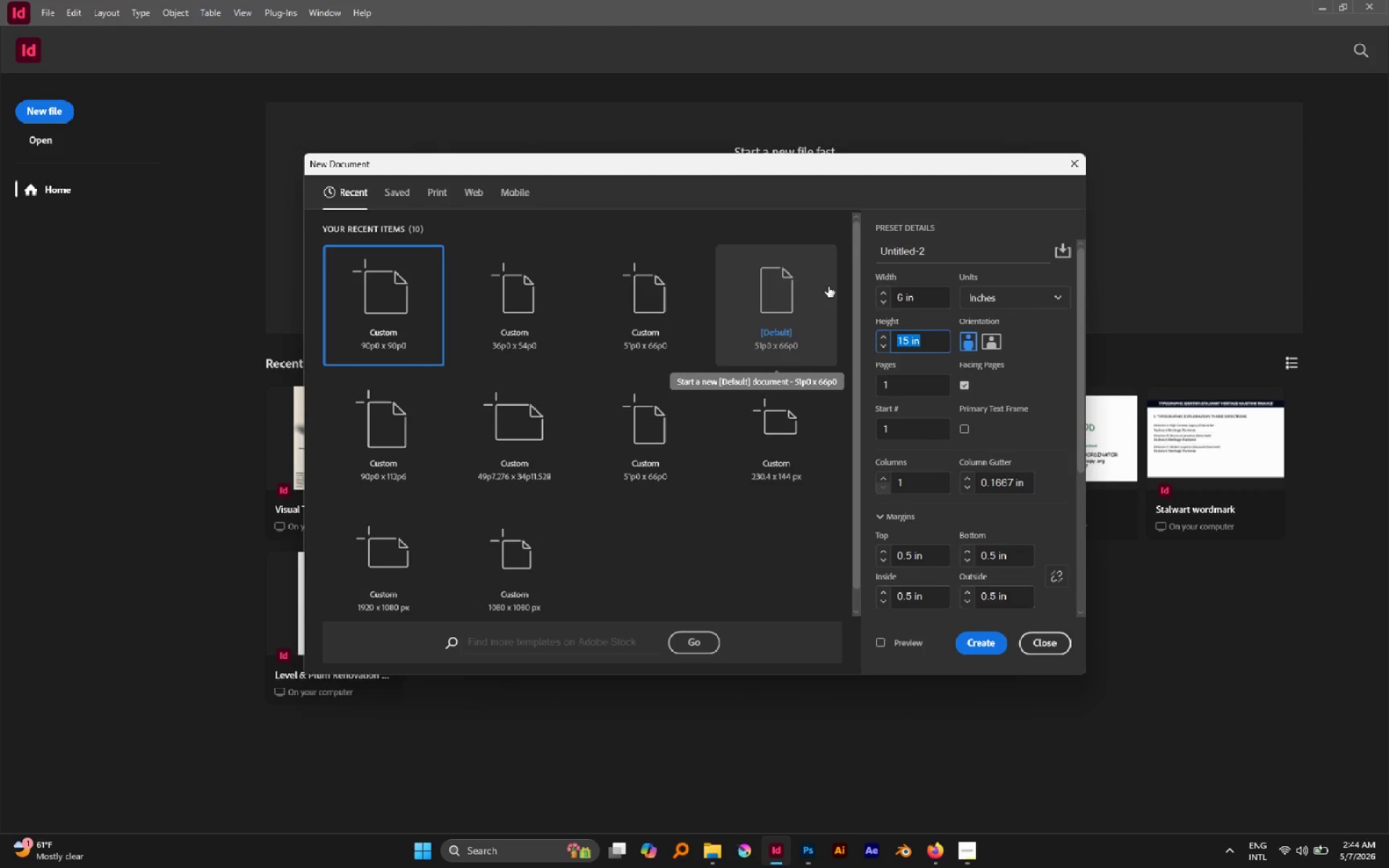 
key(8)
 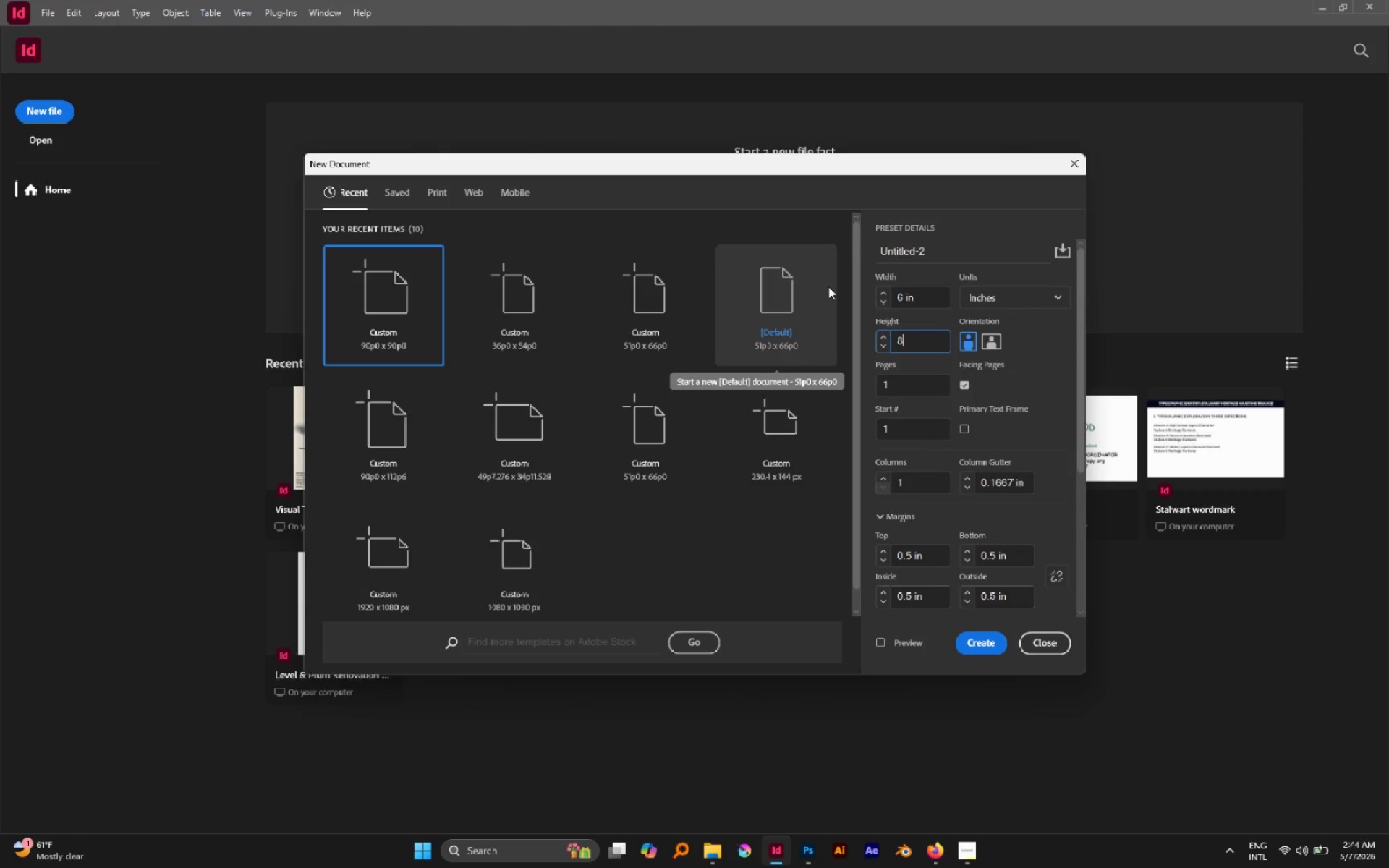 
key(Backspace)
 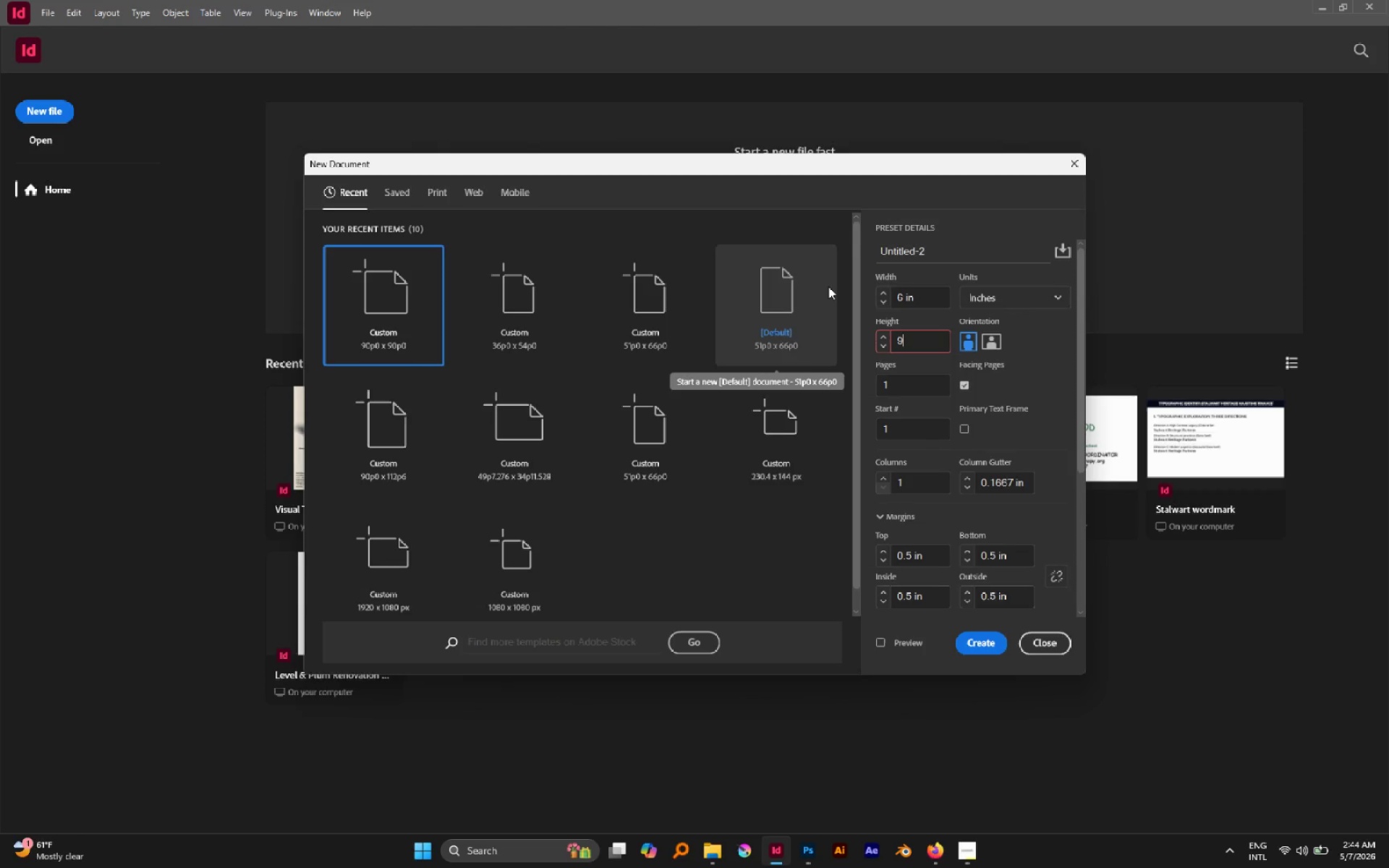 
key(9)
 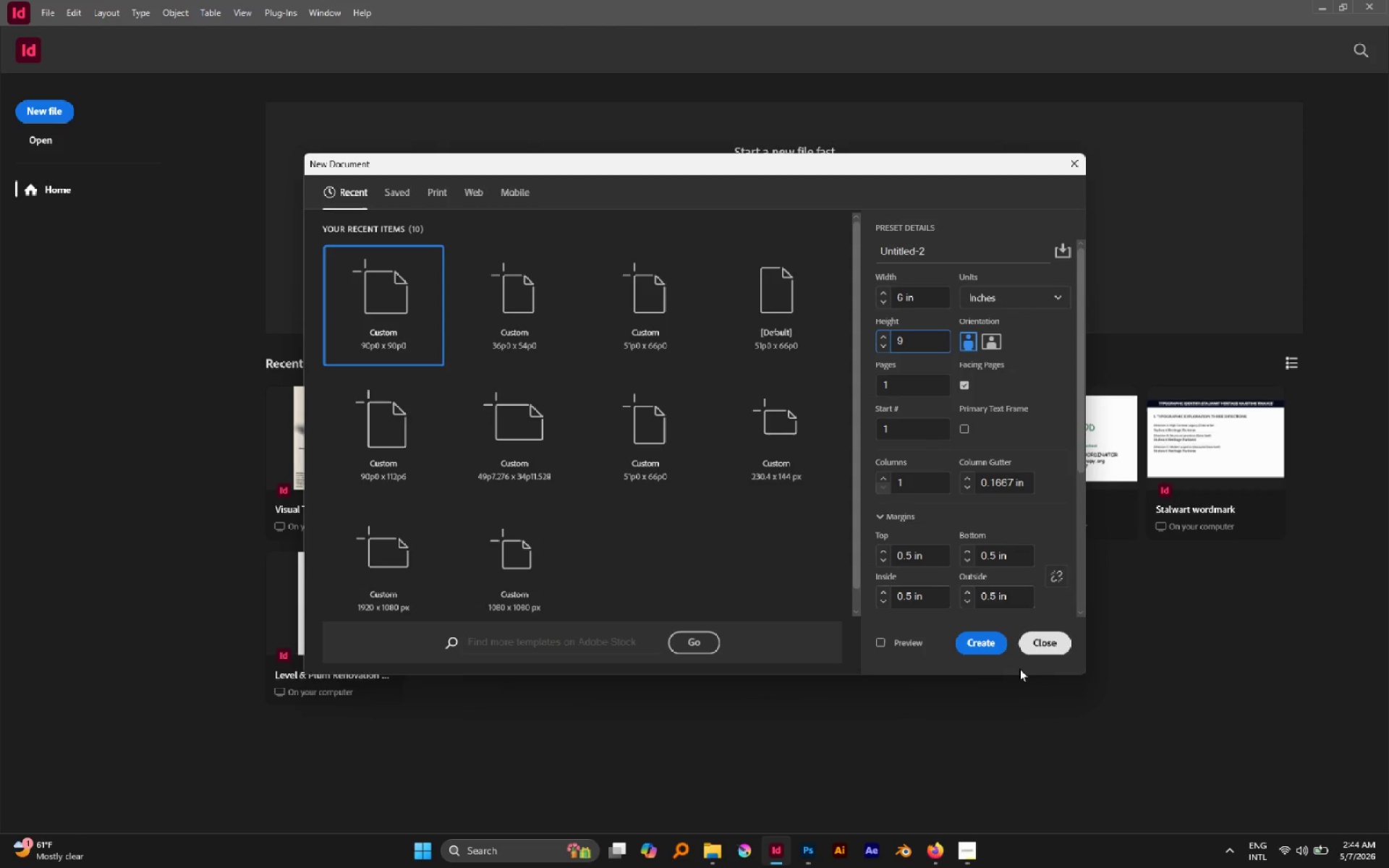 
left_click([1003, 652])
 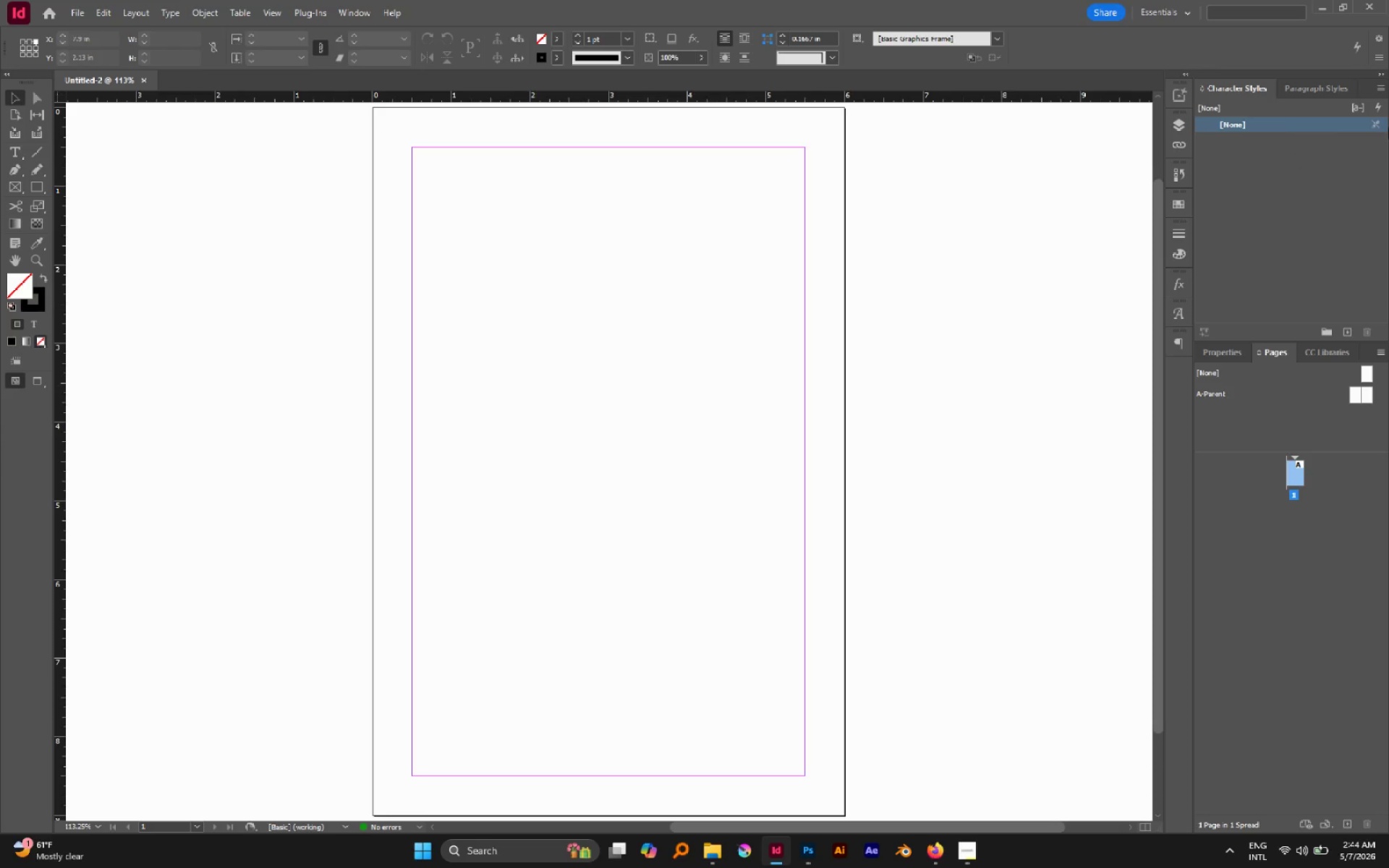 
left_click([844, 236])
 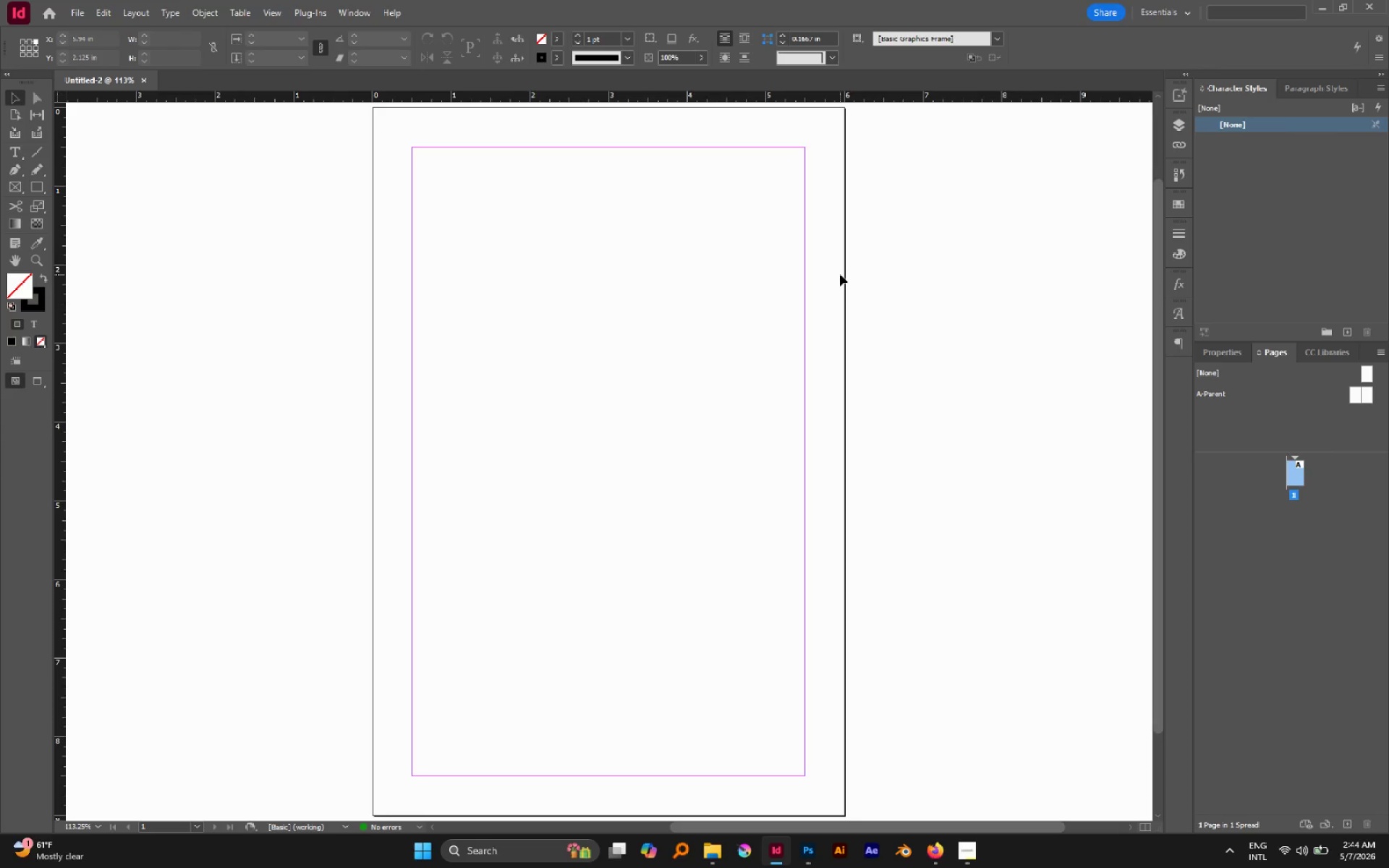 
hold_key(key=AltLeft, duration=0.78)
scroll: coordinate [840, 274], scroll_direction: down, amount: 2.0
 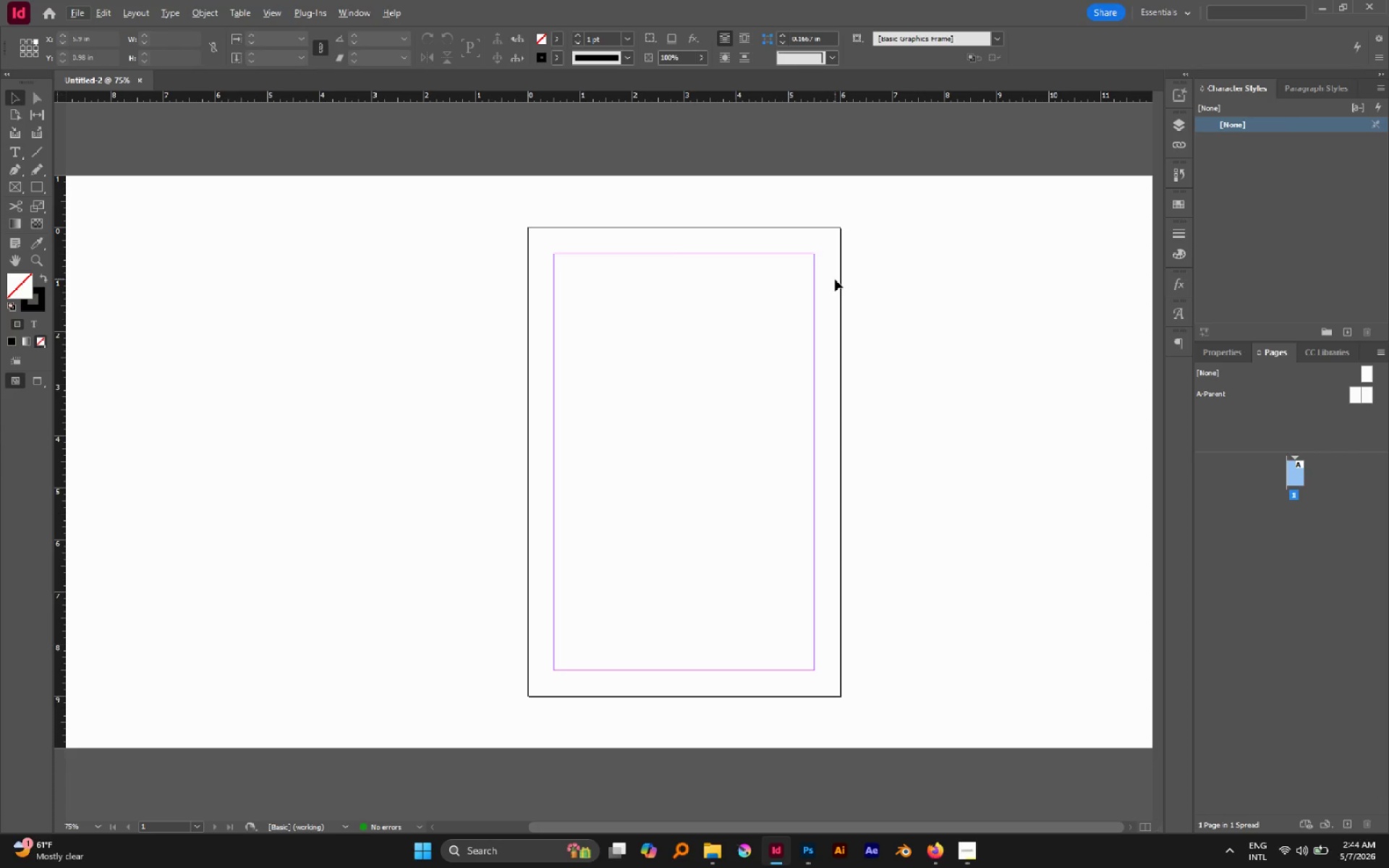 
key(W)
 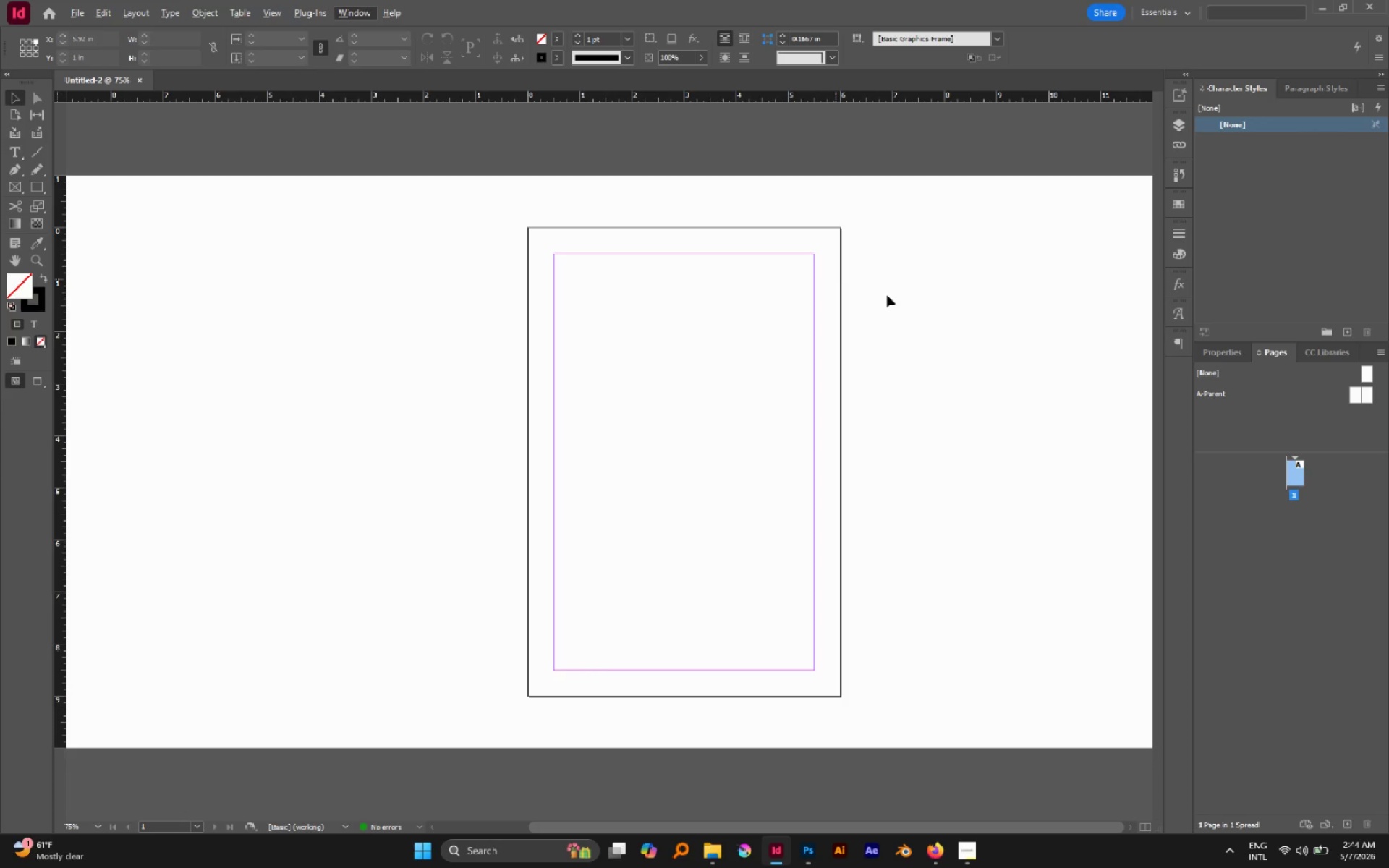 
type(ww)
 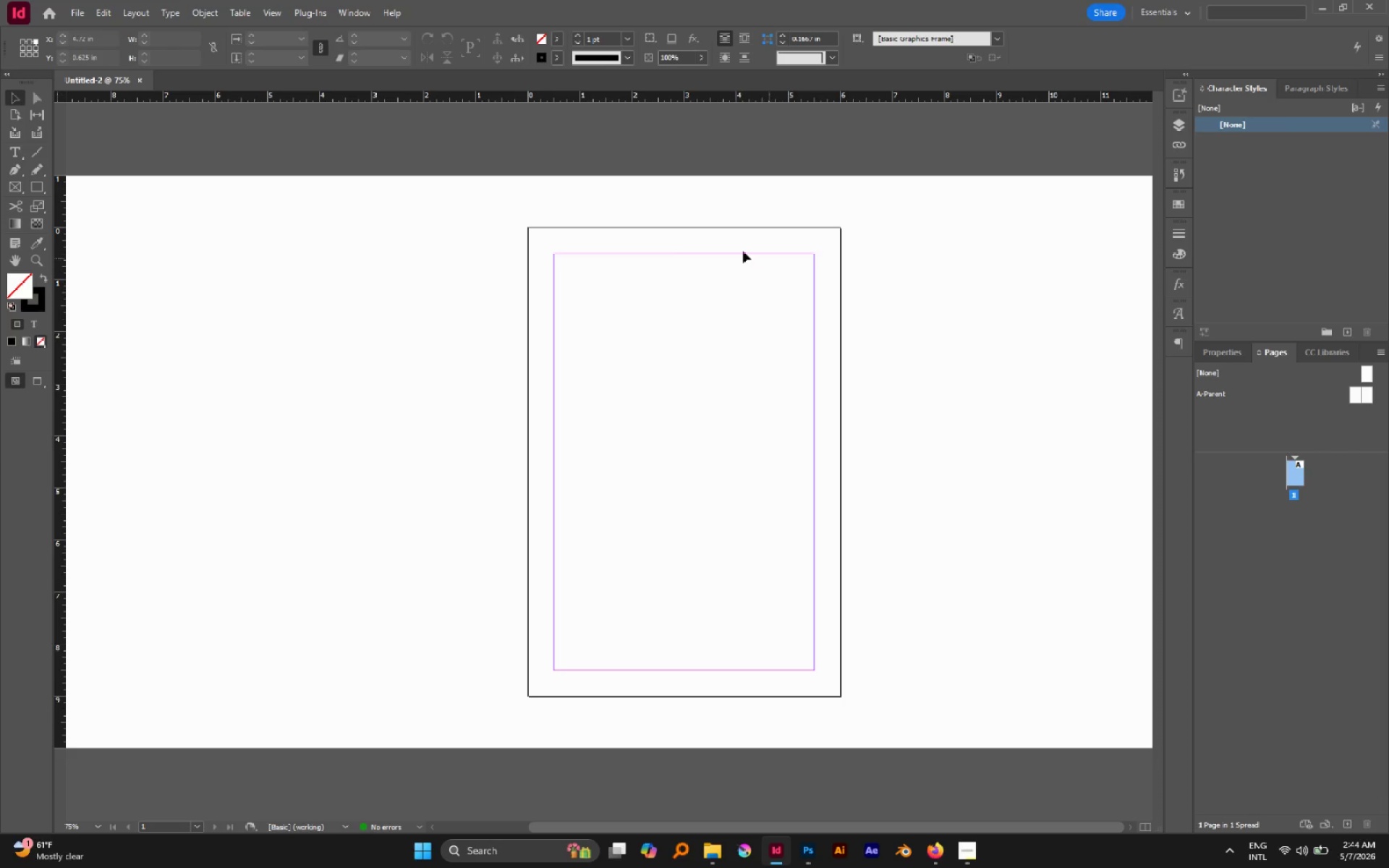 
left_click_drag(start_coordinate=[511, 204], to_coordinate=[885, 717])
 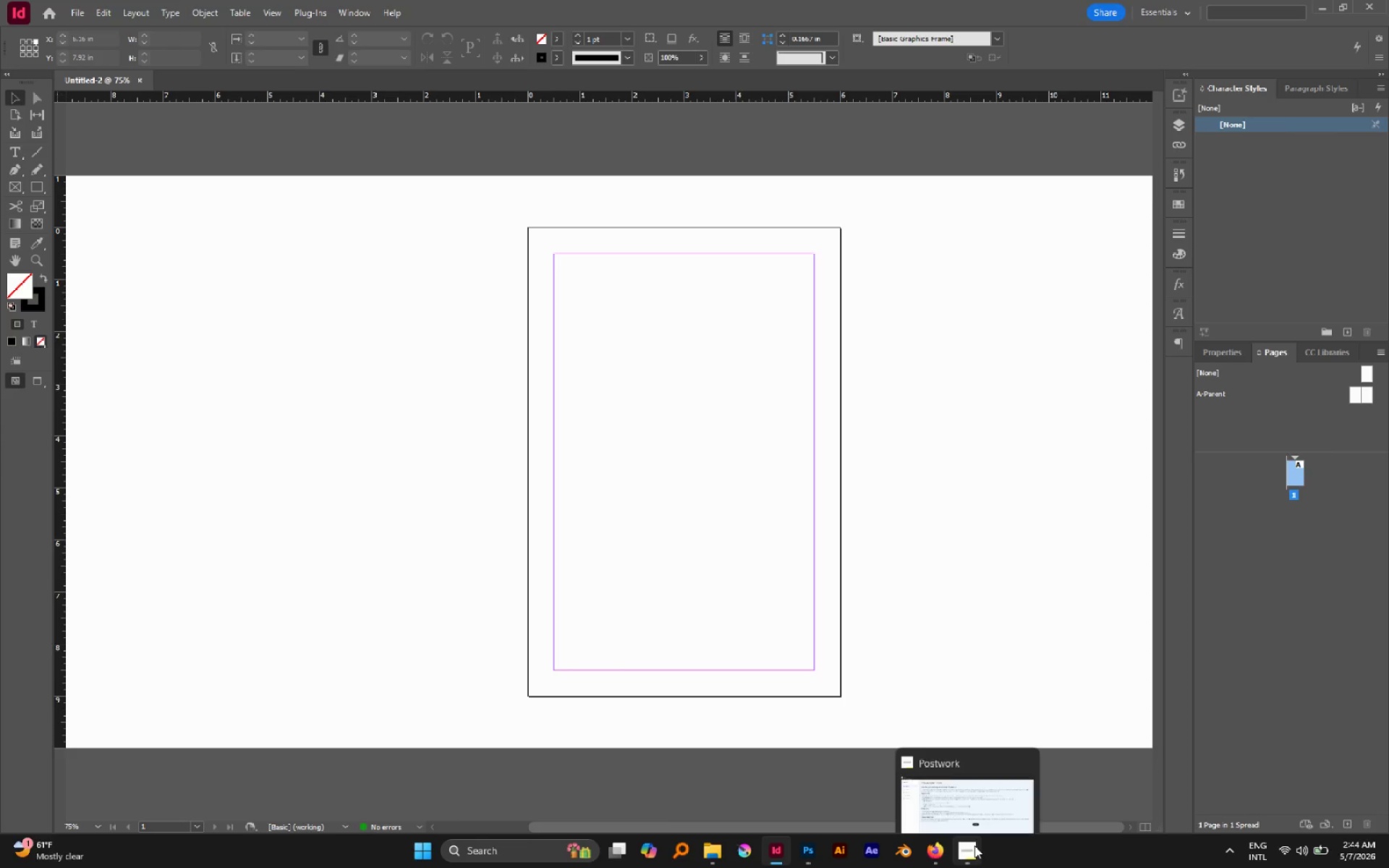 
left_click([970, 806])